 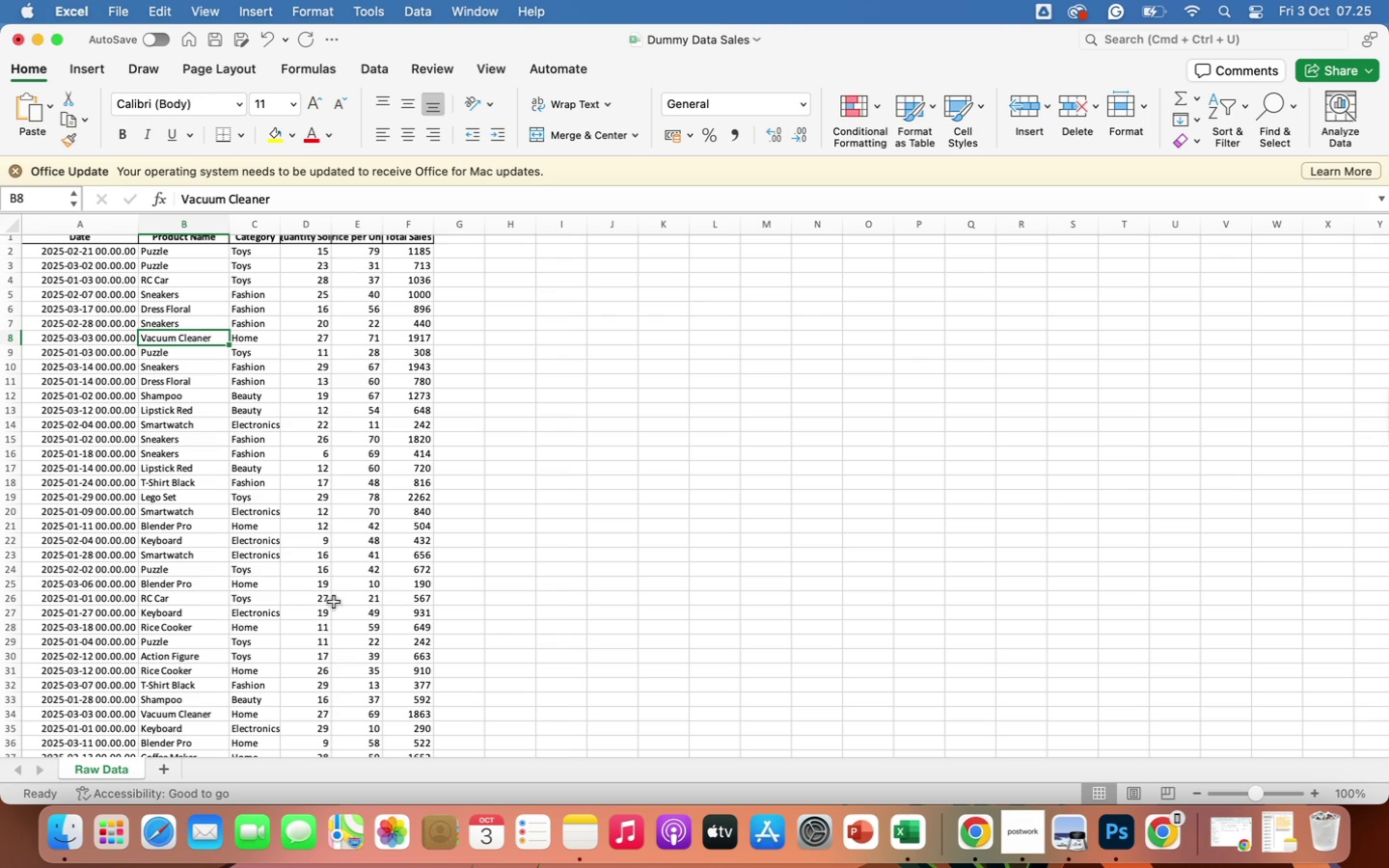 
scroll: coordinate [216, 338], scroll_direction: up, amount: 19.0
 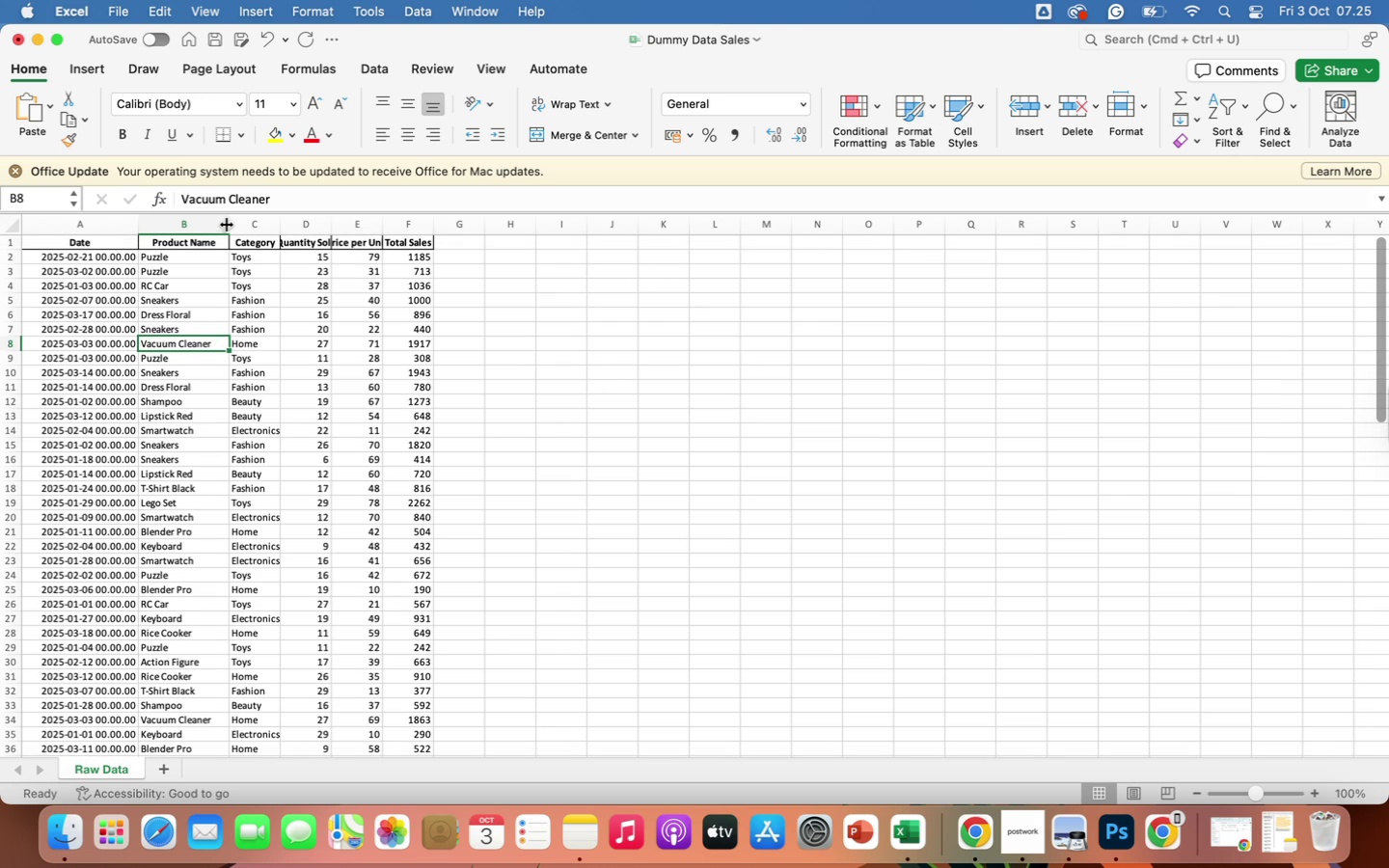 
left_click([257, 285])
 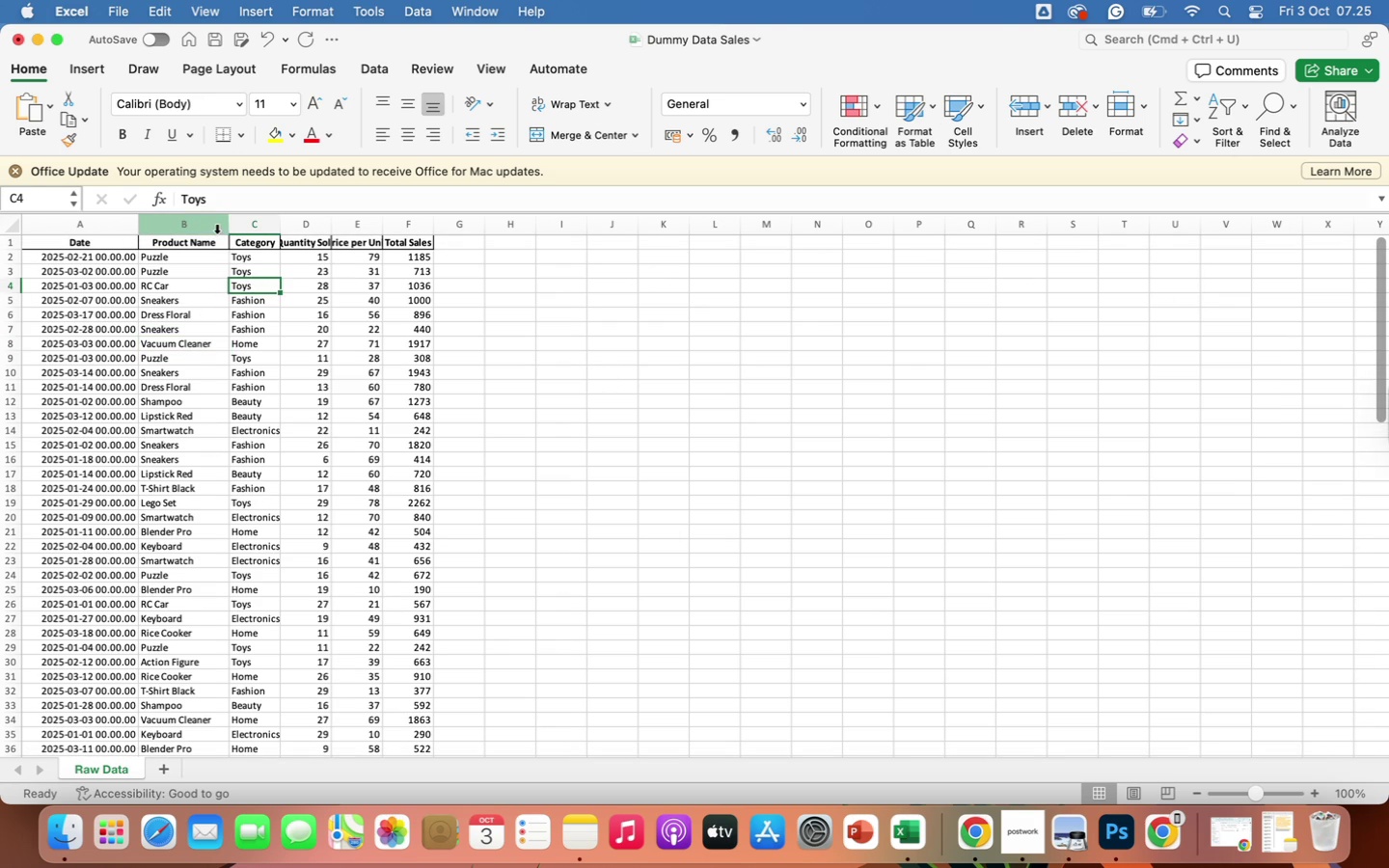 
left_click([217, 229])
 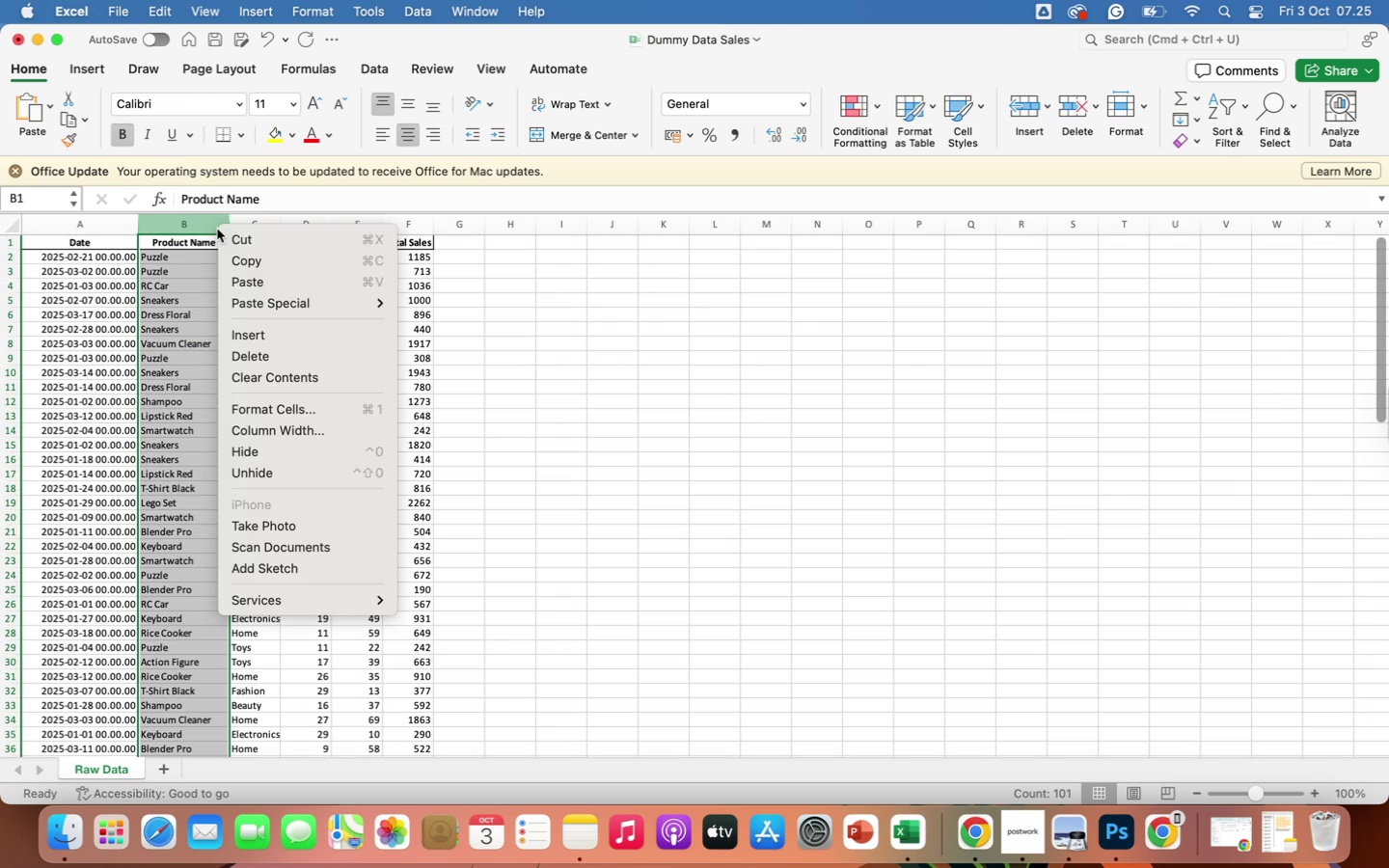 
right_click([217, 229])
 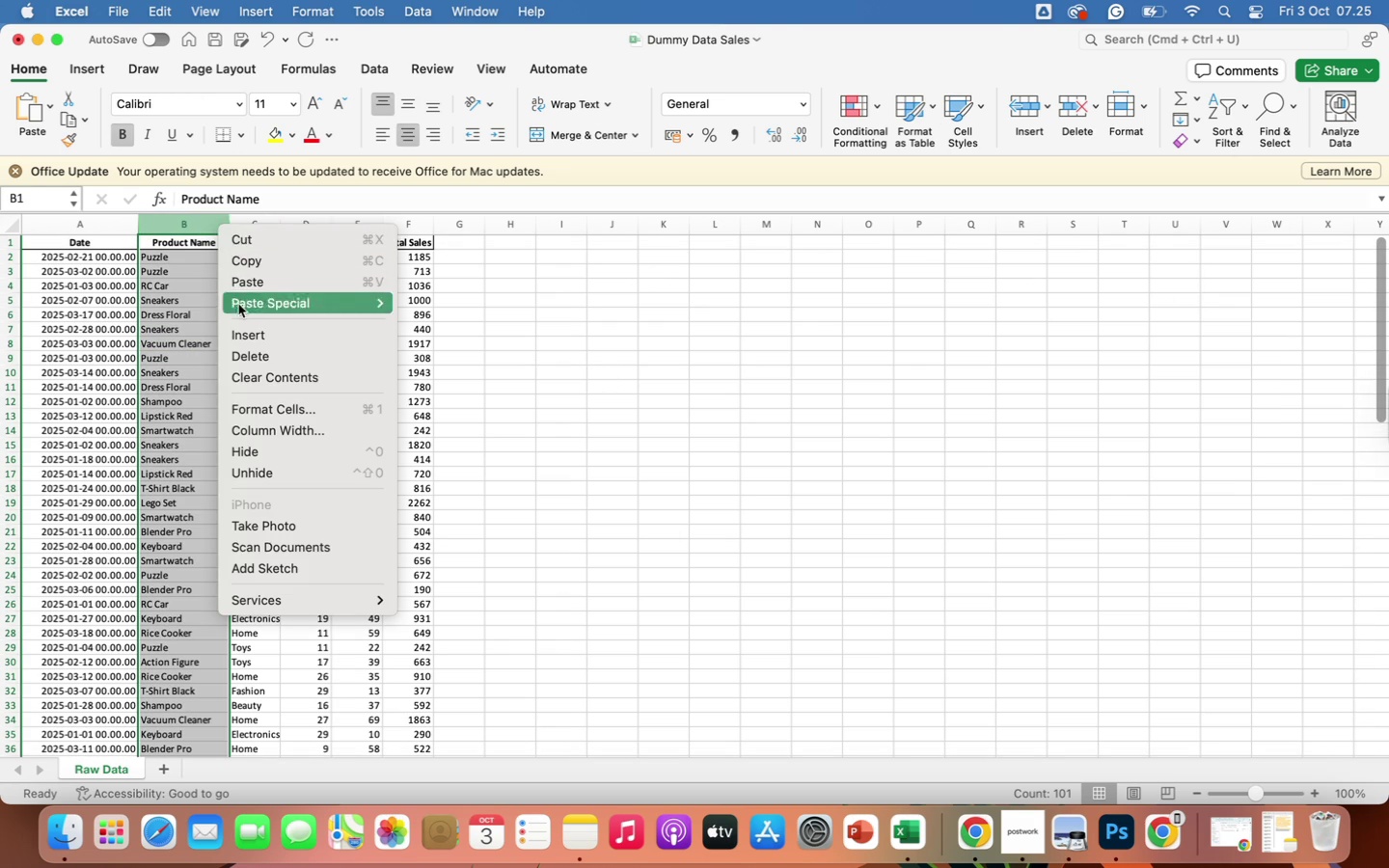 
mouse_move([227, 311])
 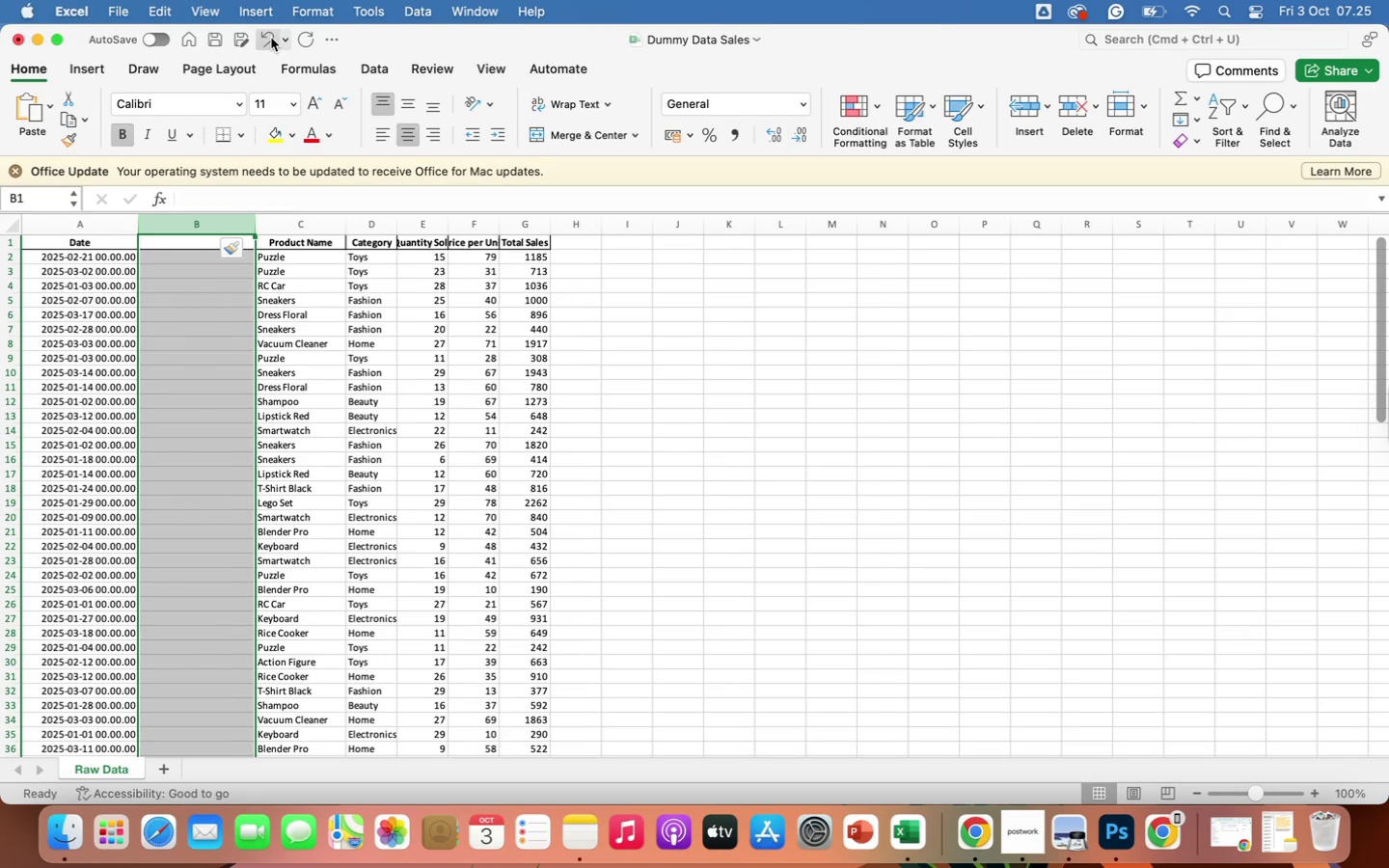 
left_click([271, 38])
 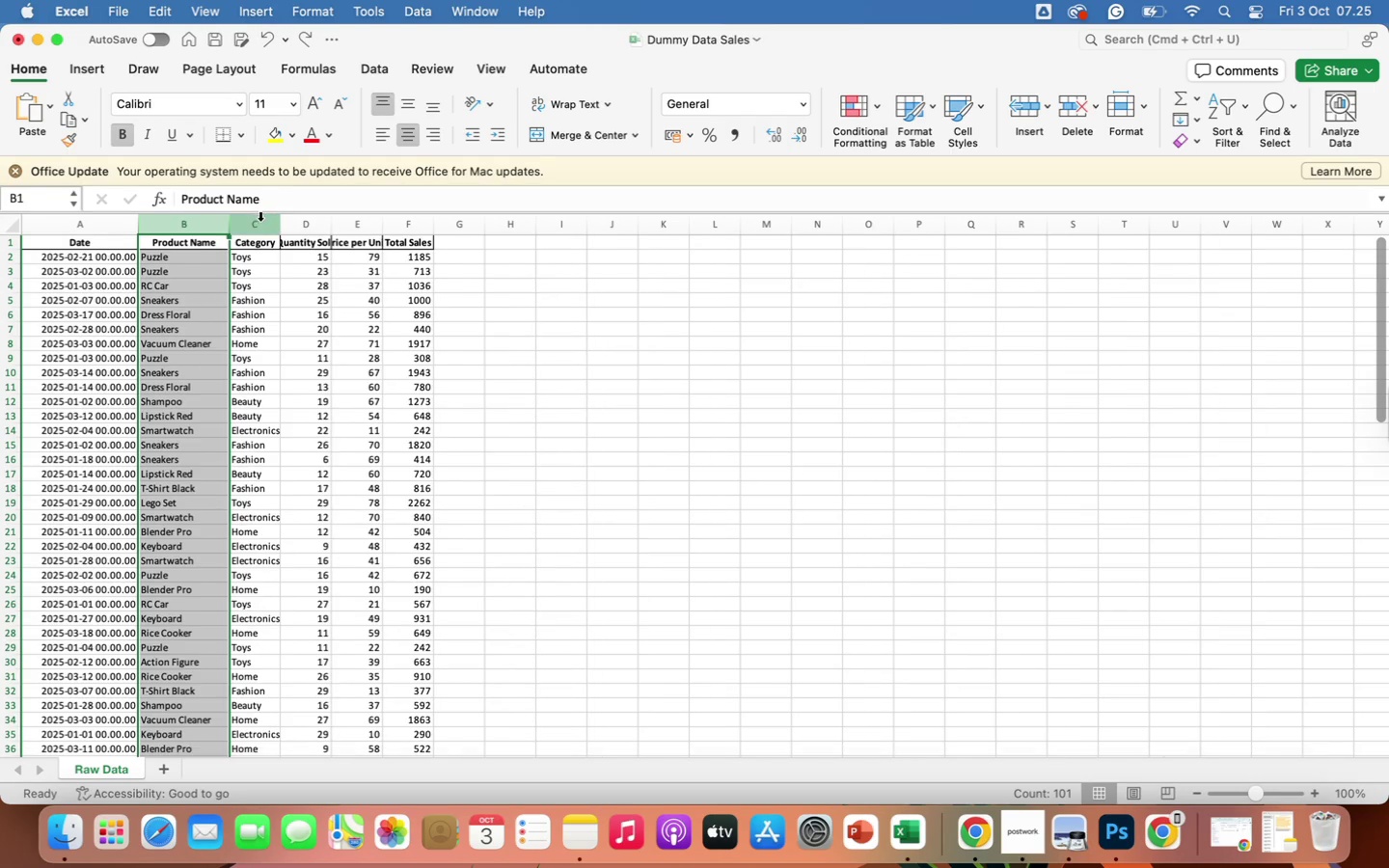 
left_click([259, 217])
 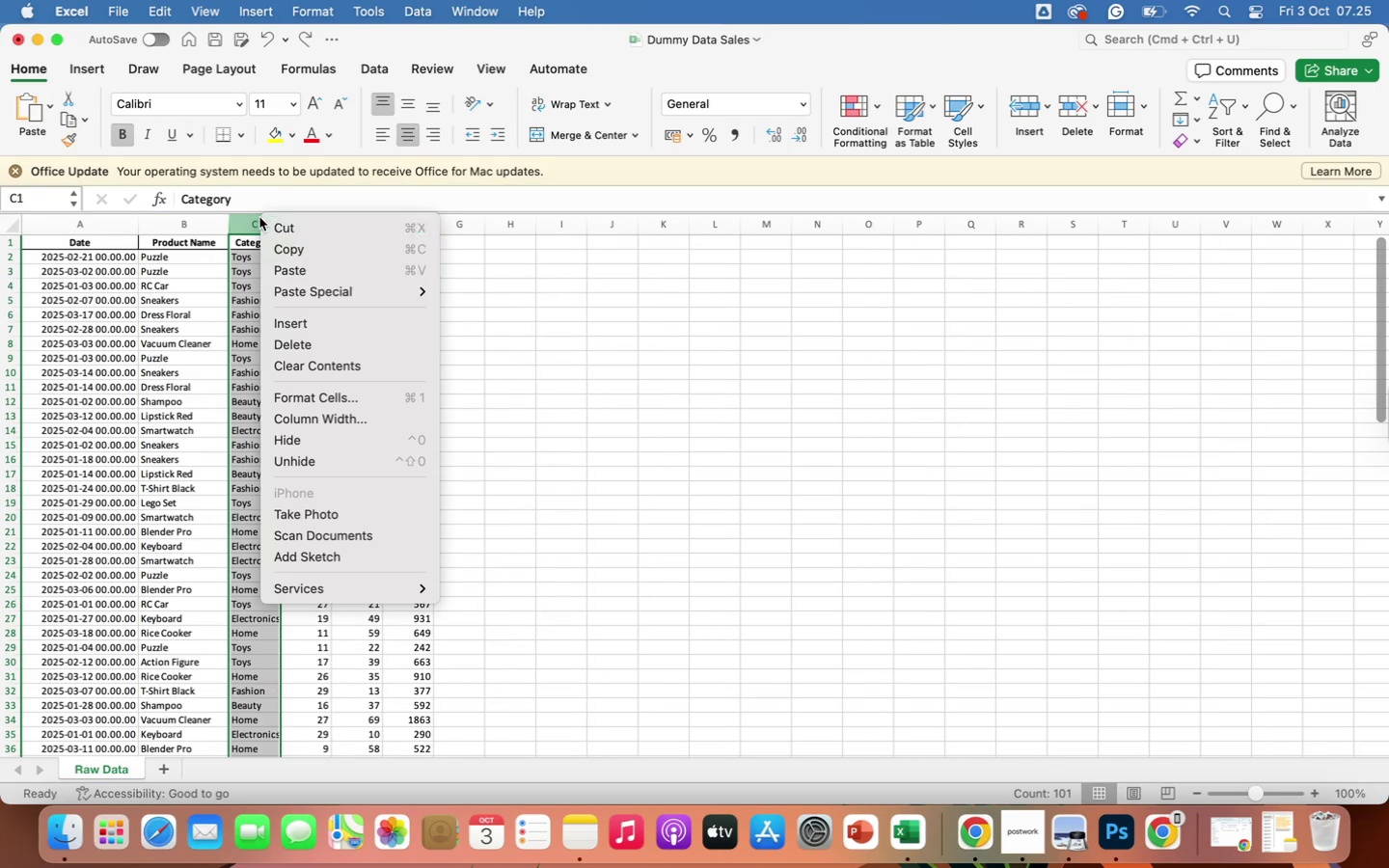 
right_click([259, 217])
 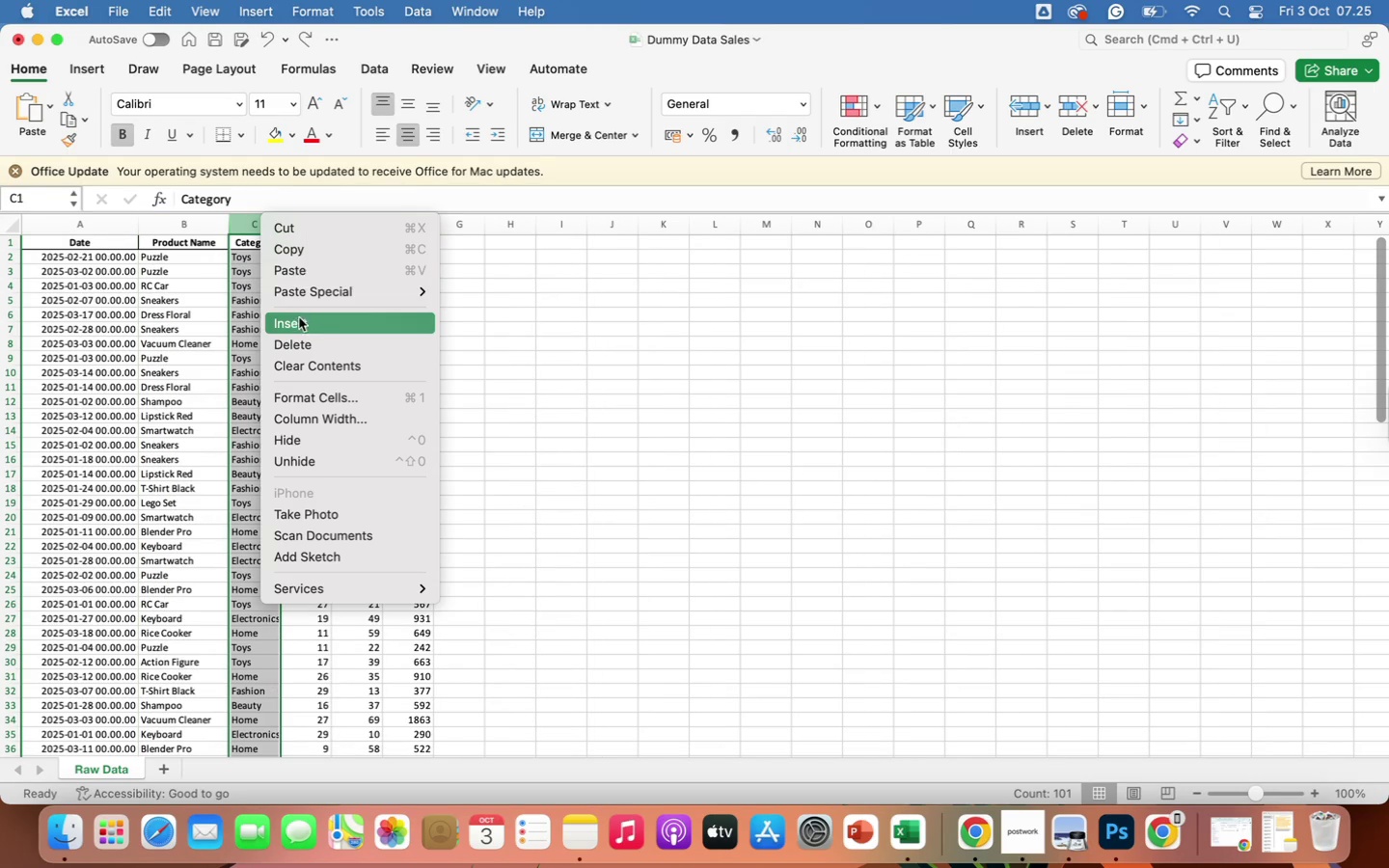 
left_click([300, 320])
 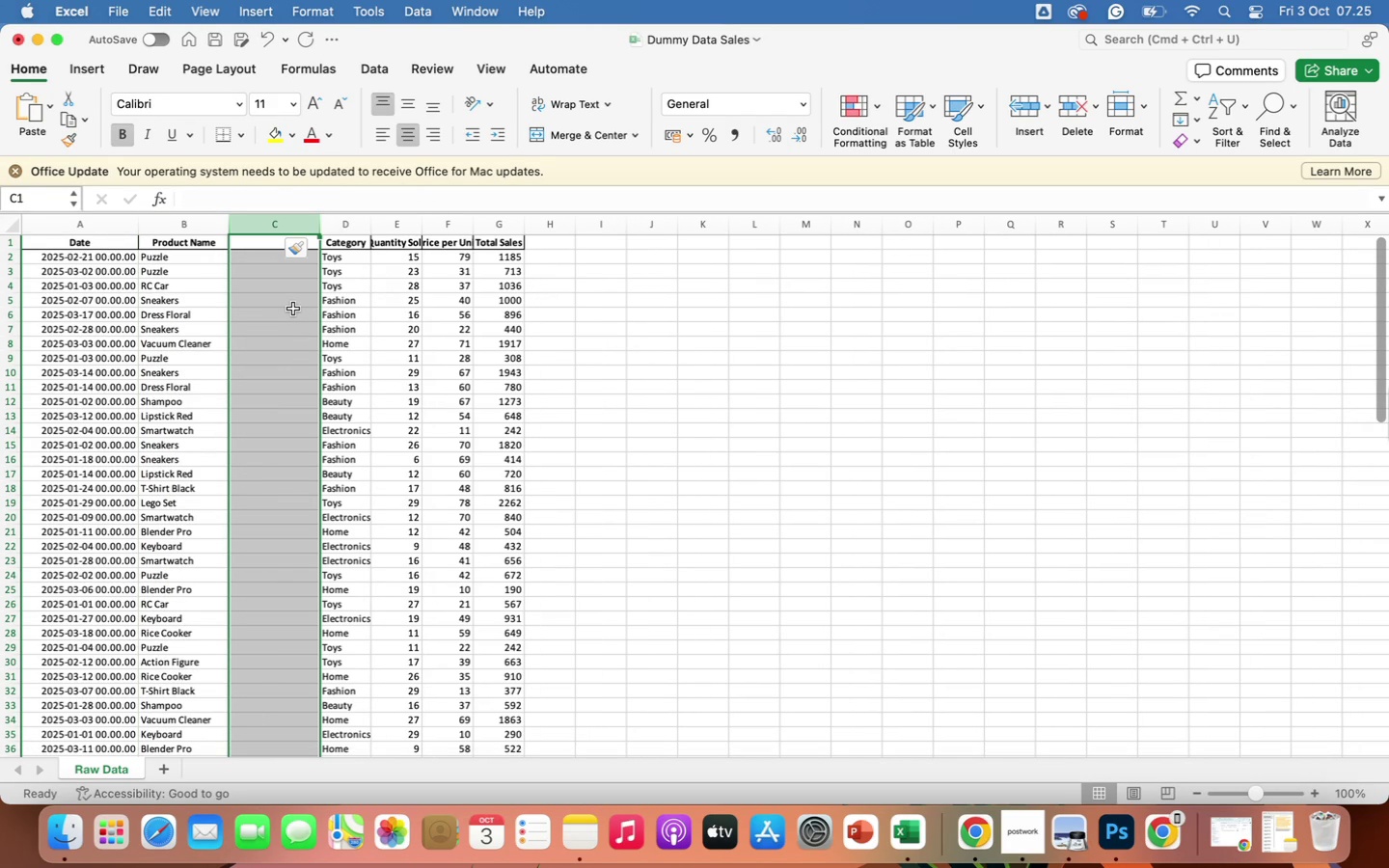 
wait(8.68)
 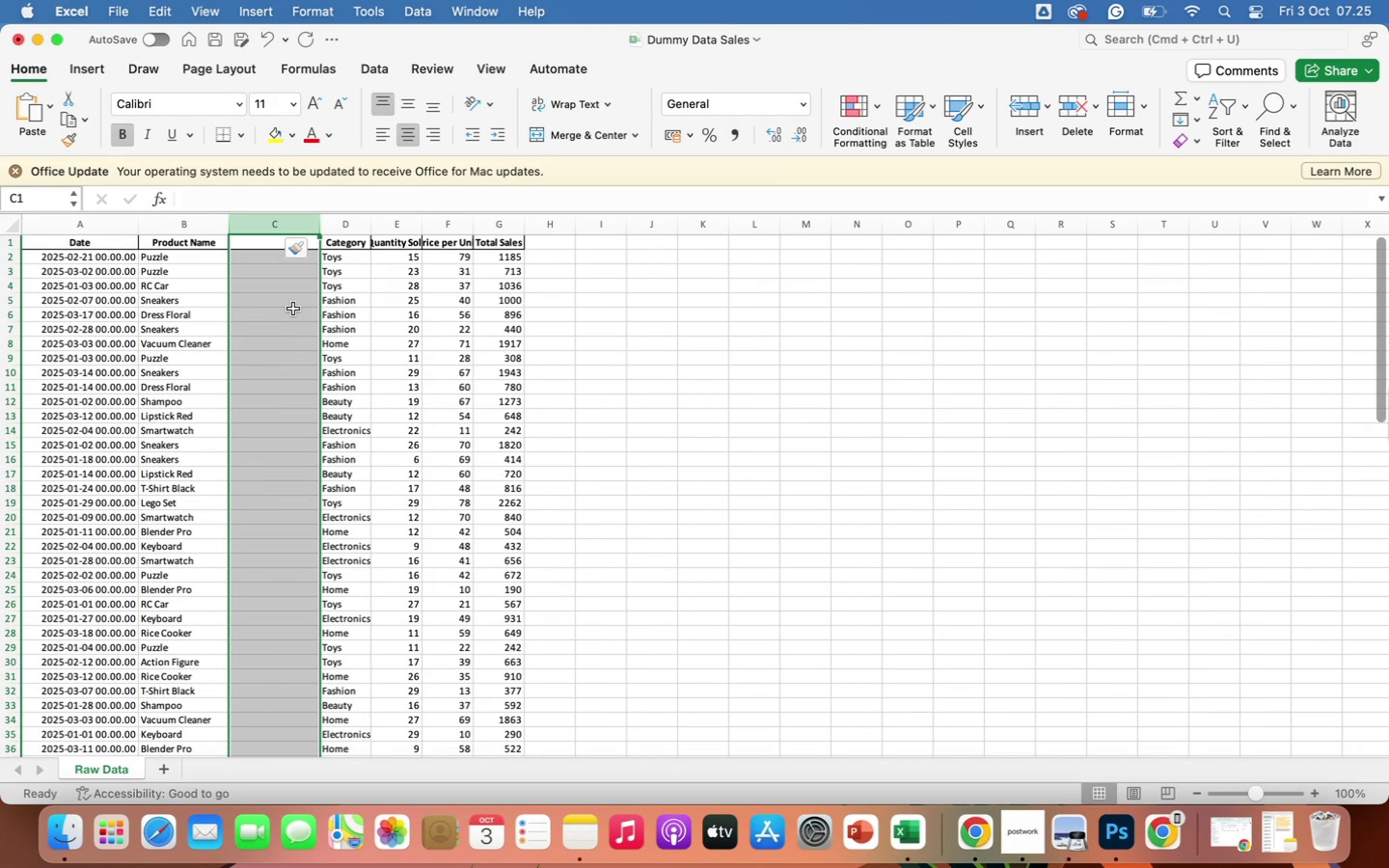 
left_click([172, 217])
 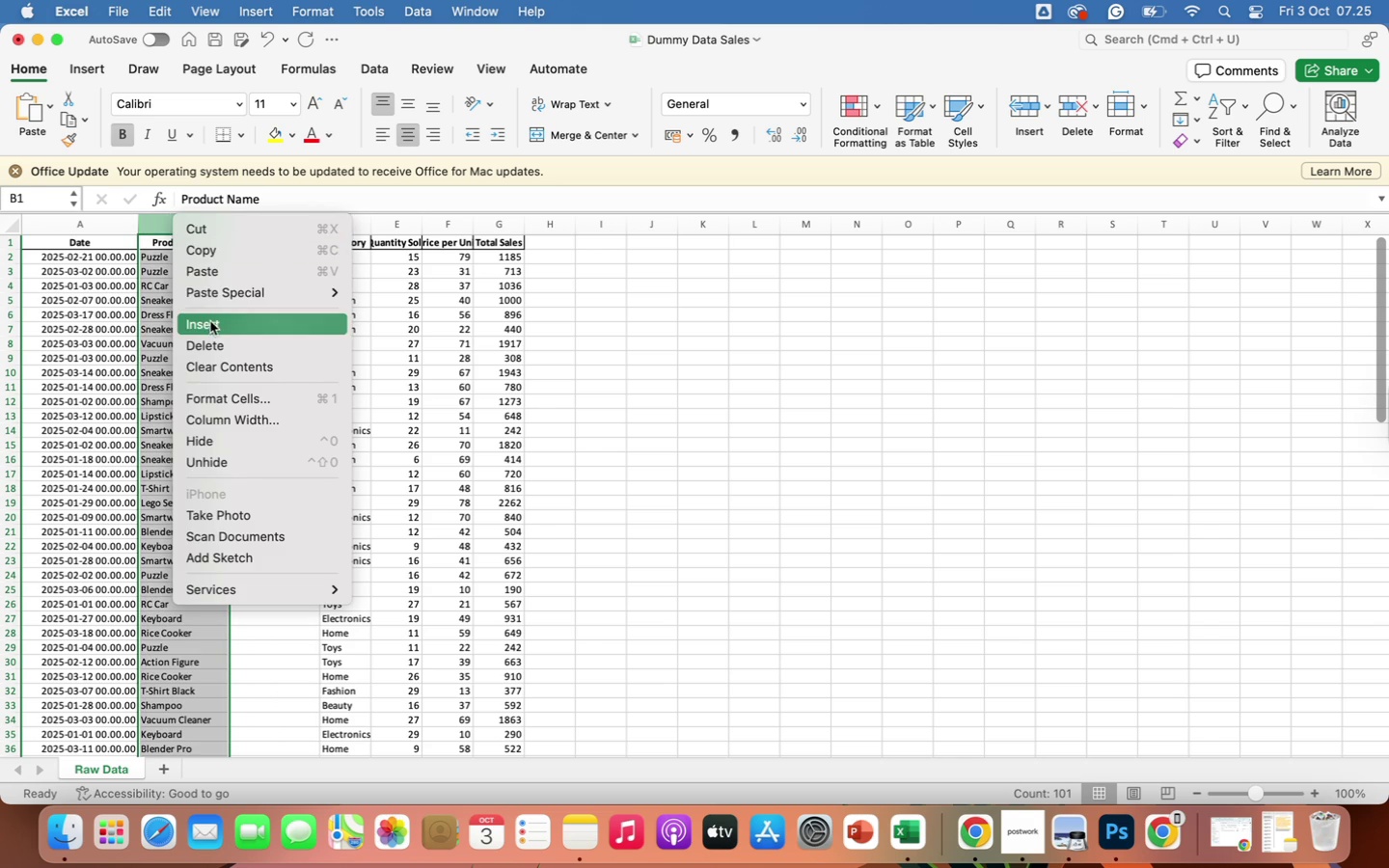 
left_click([210, 322])
 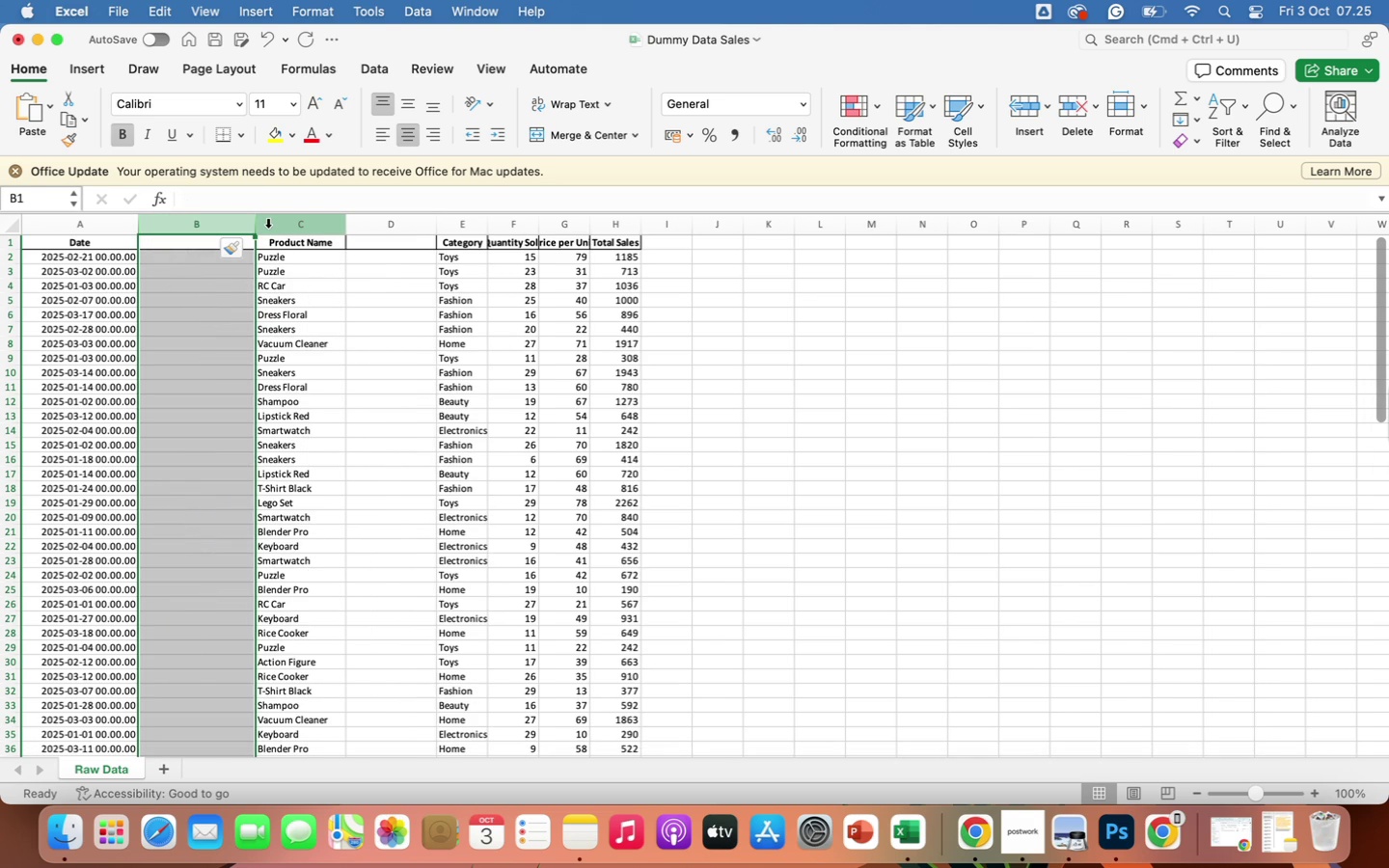 
wait(6.1)
 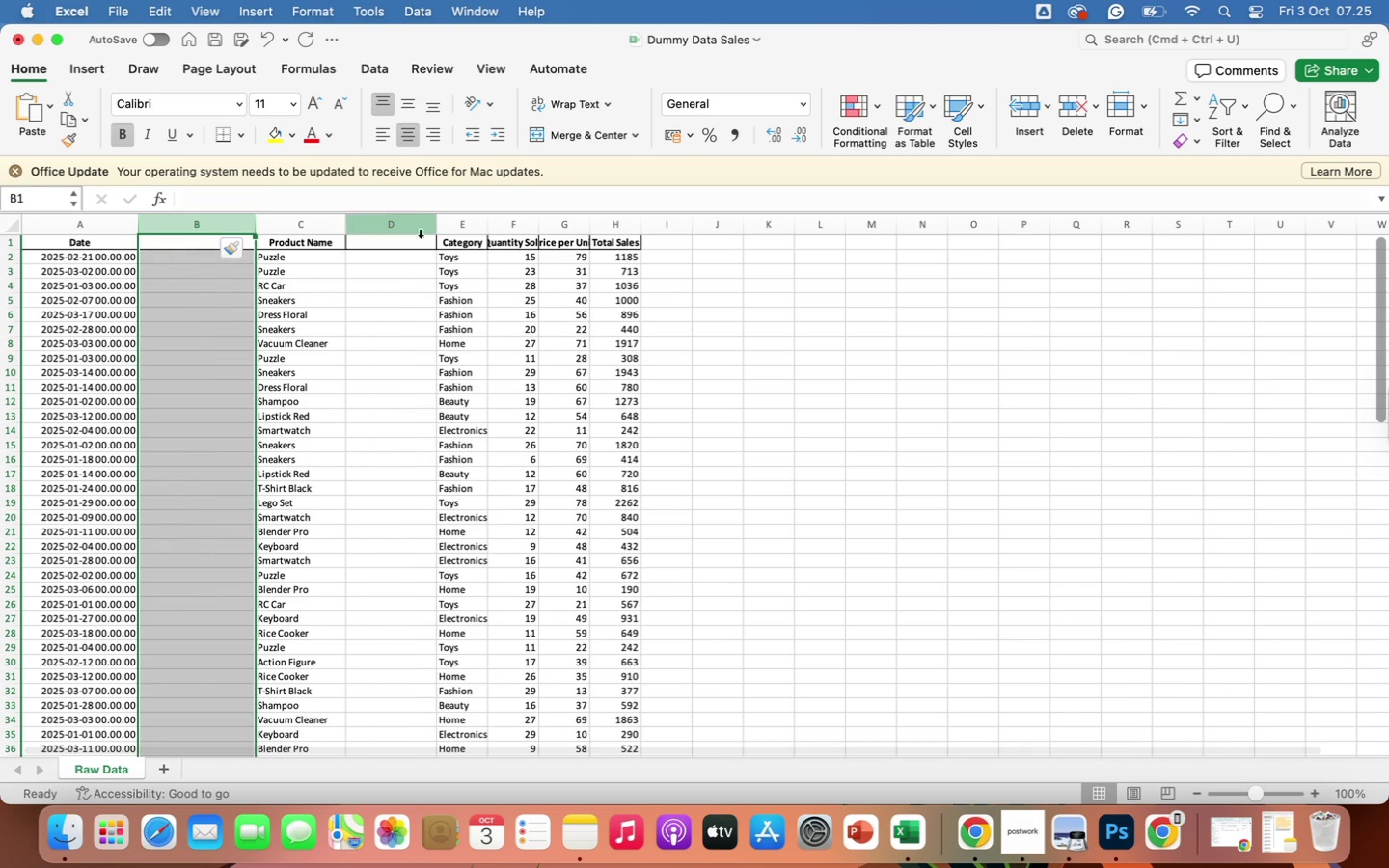 
left_click([5, 242])
 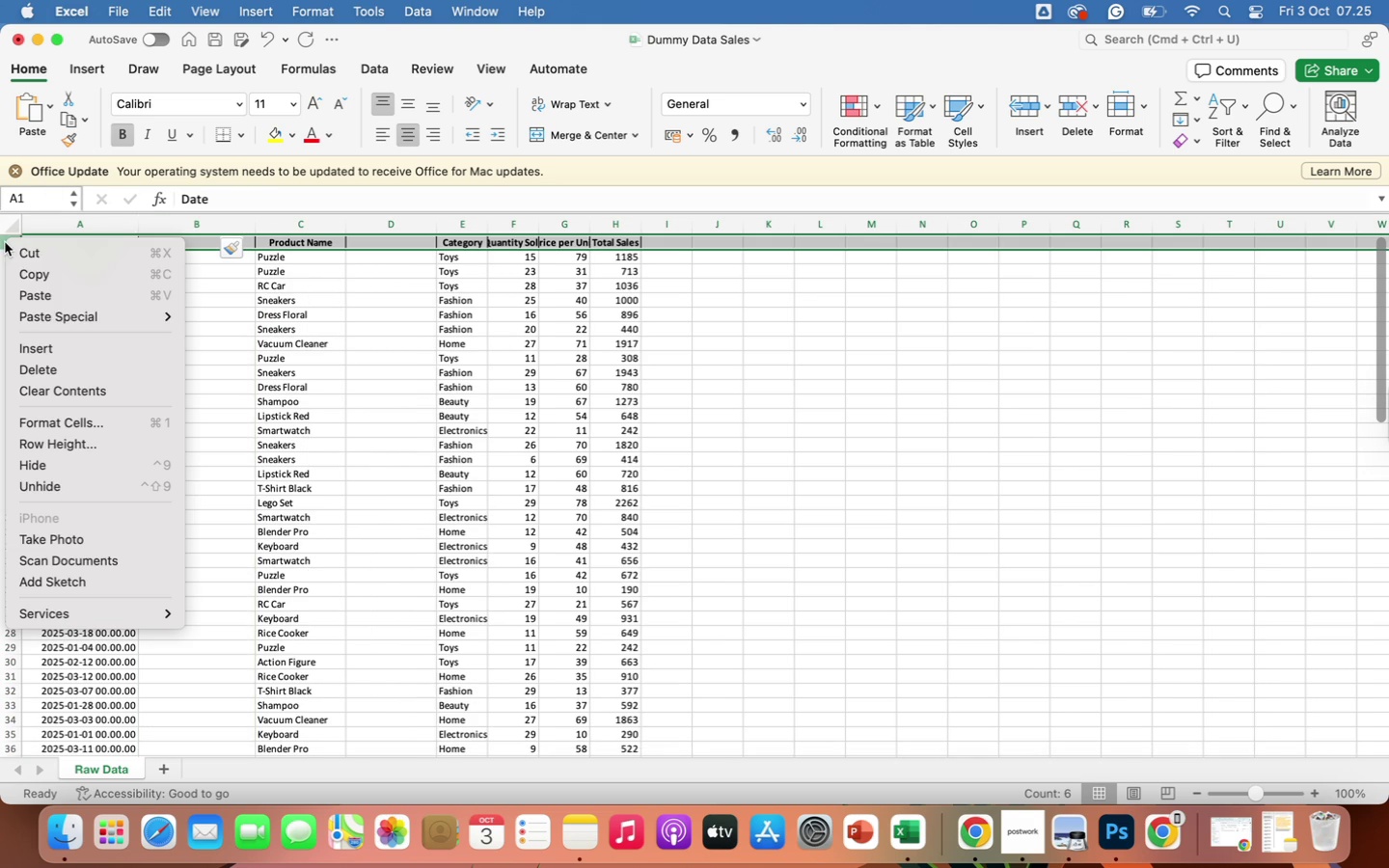 
right_click([5, 242])
 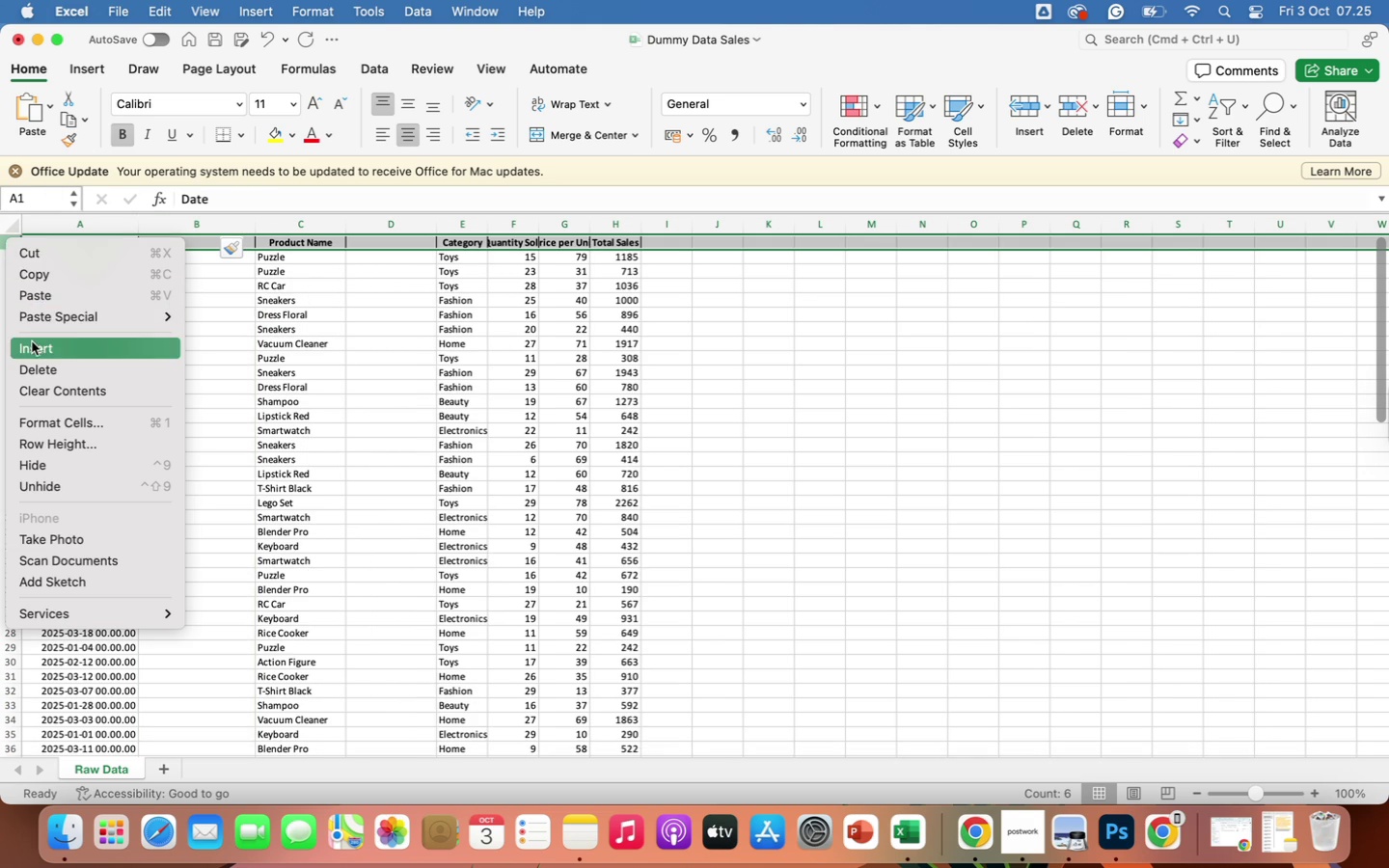 
left_click([34, 347])
 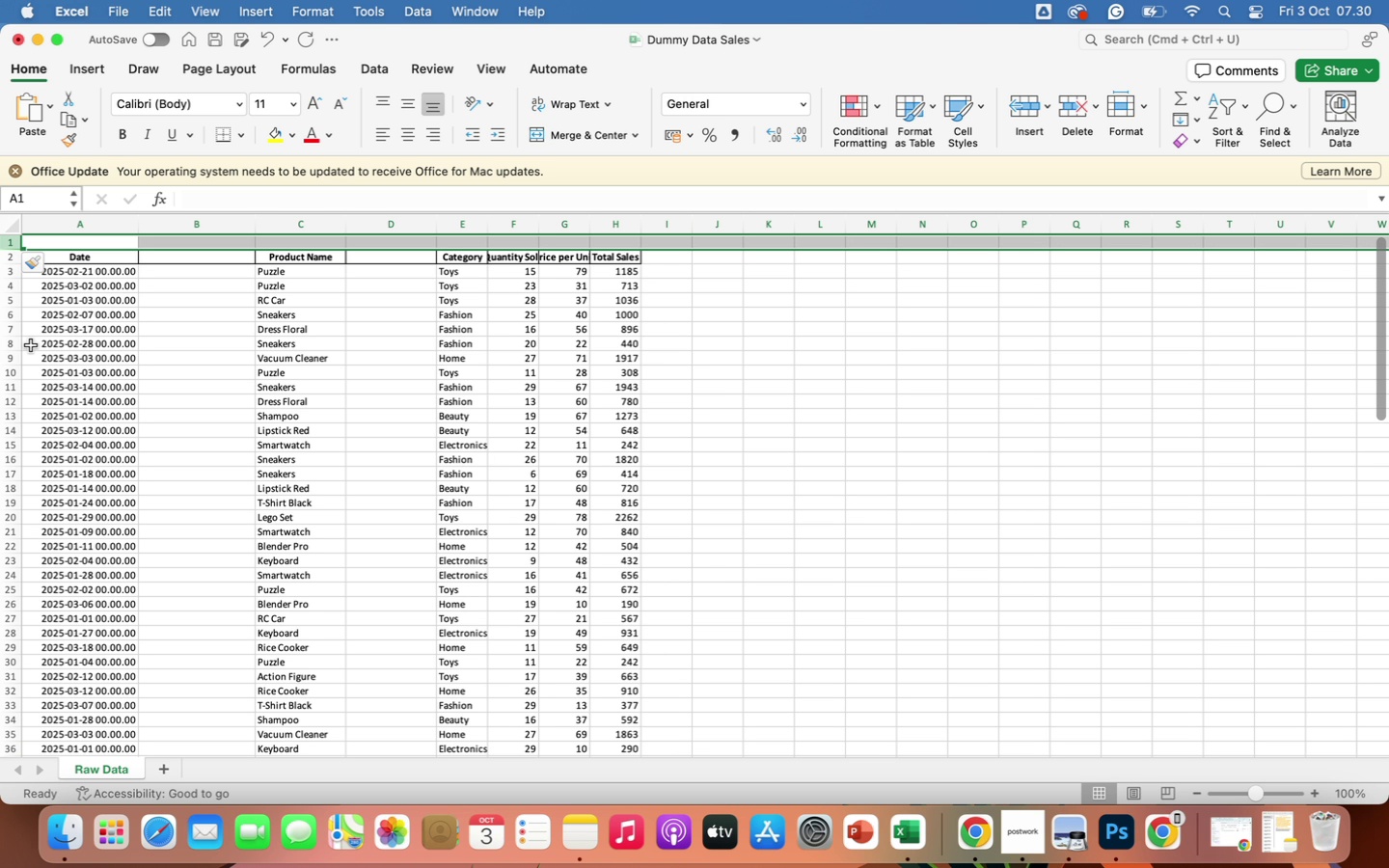 
wait(286.4)
 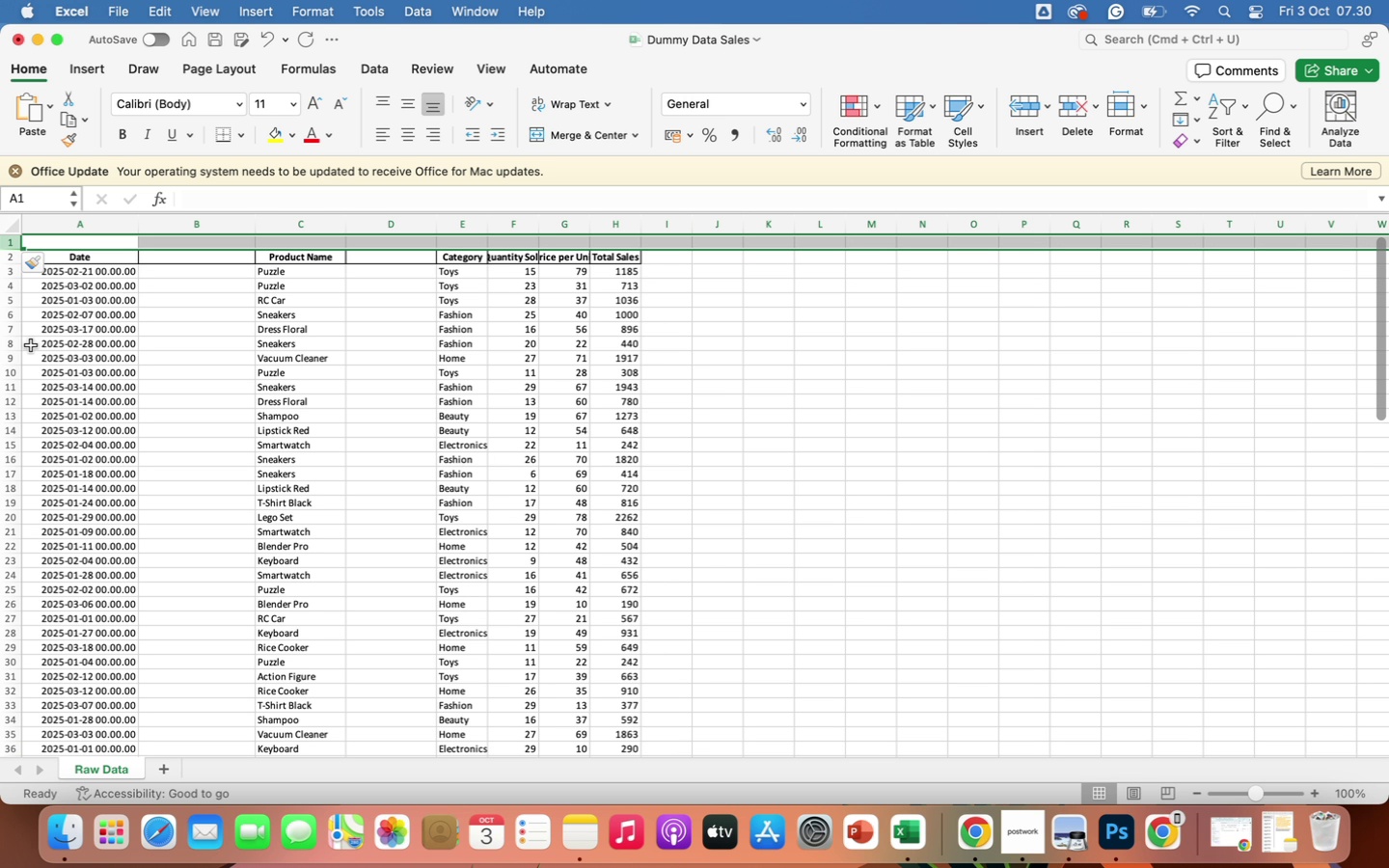 
left_click([118, 768])
 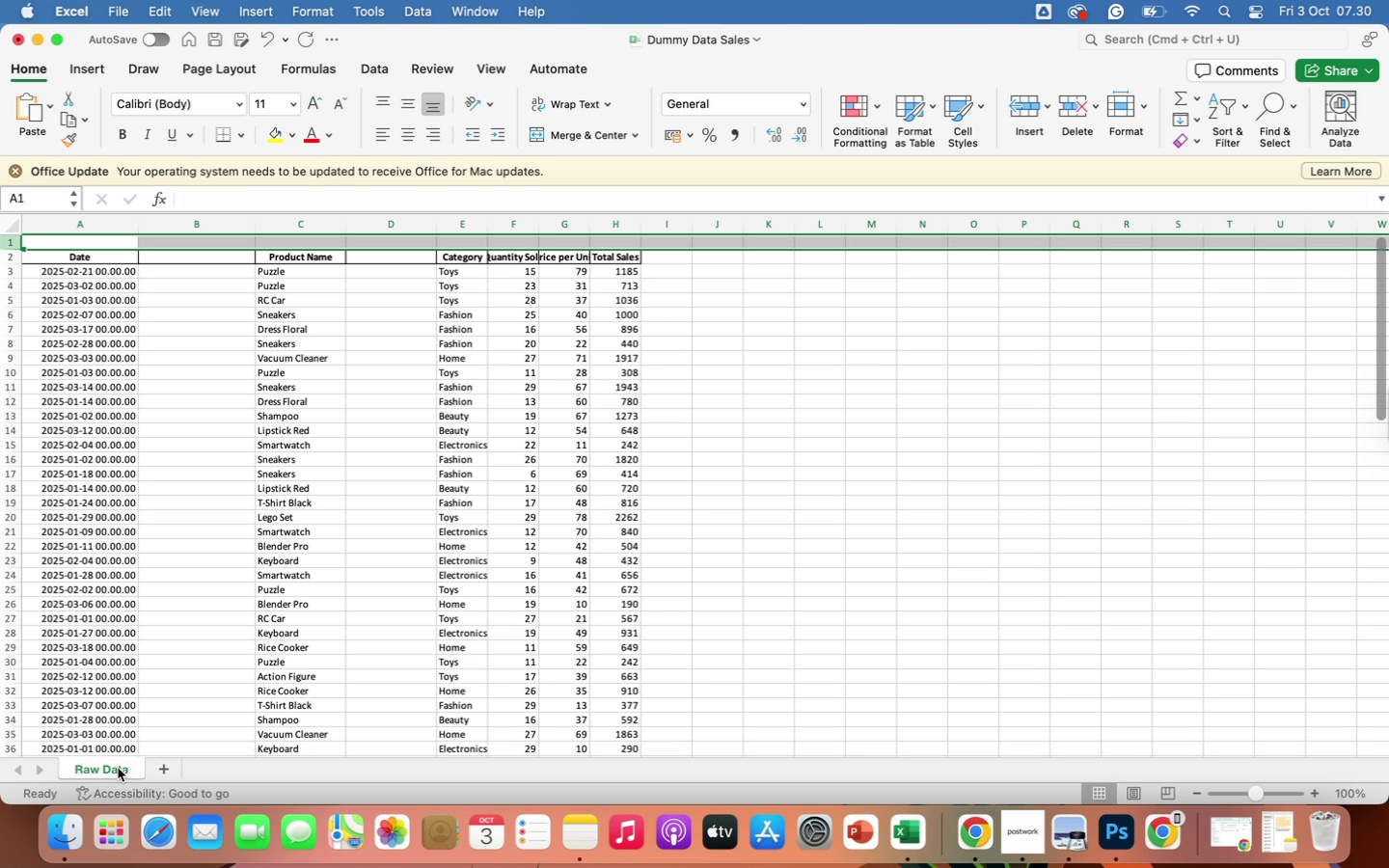 
right_click([118, 768])
 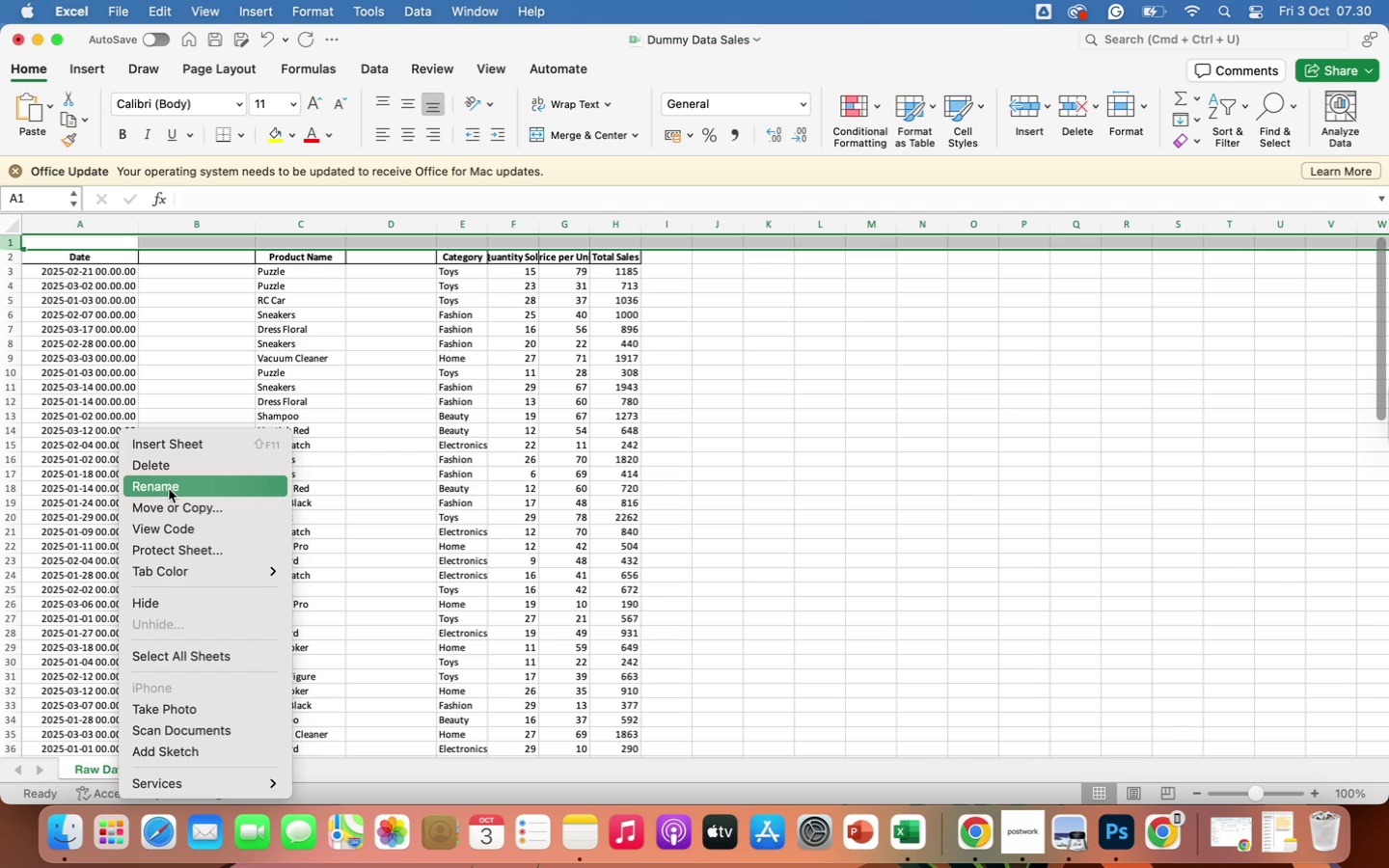 
left_click([169, 489])
 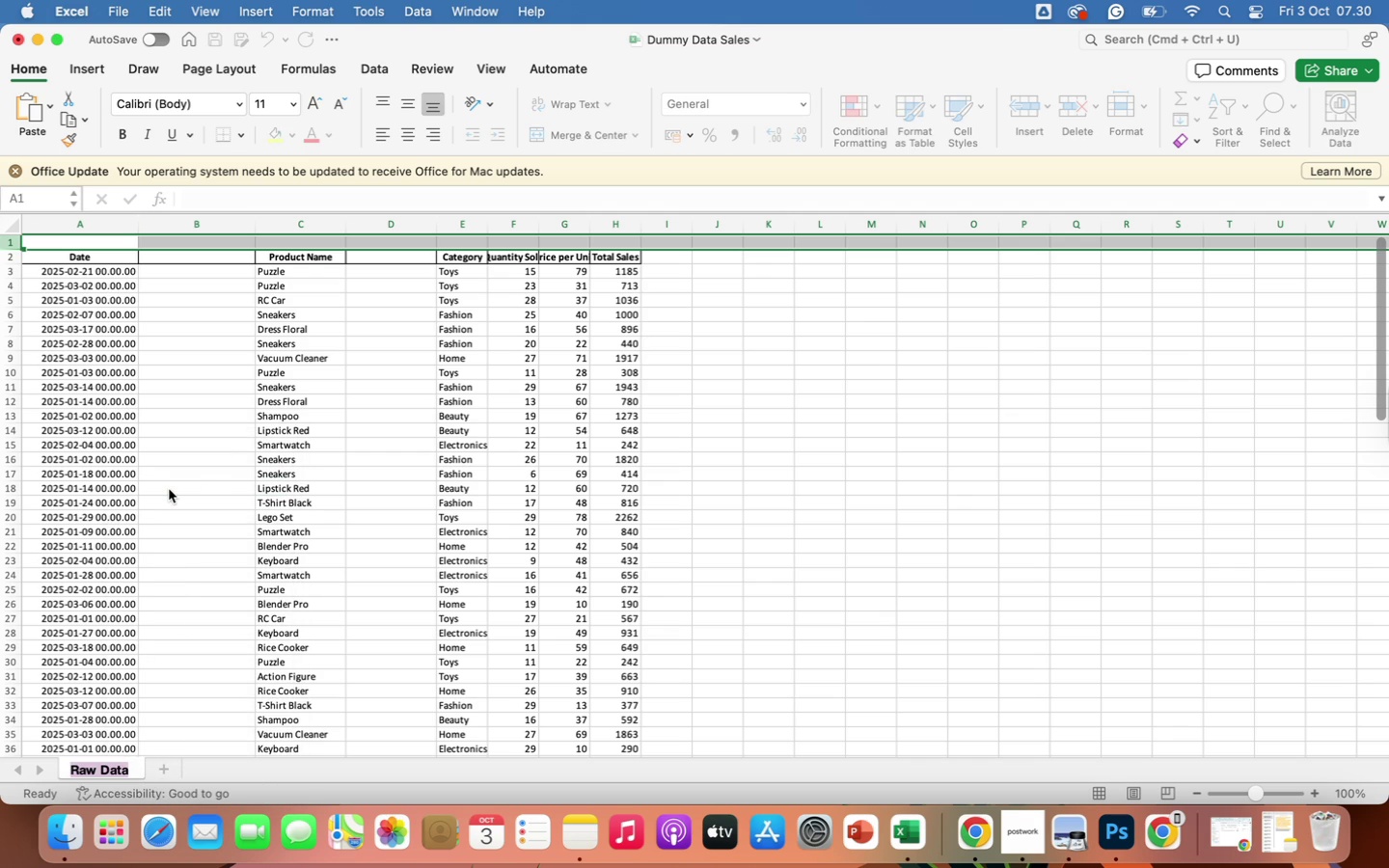 
type(data)
key(Backspace)
key(Backspace)
key(Backspace)
key(Backspace)
type(d)
key(Backspace)
type(Data Entry)